 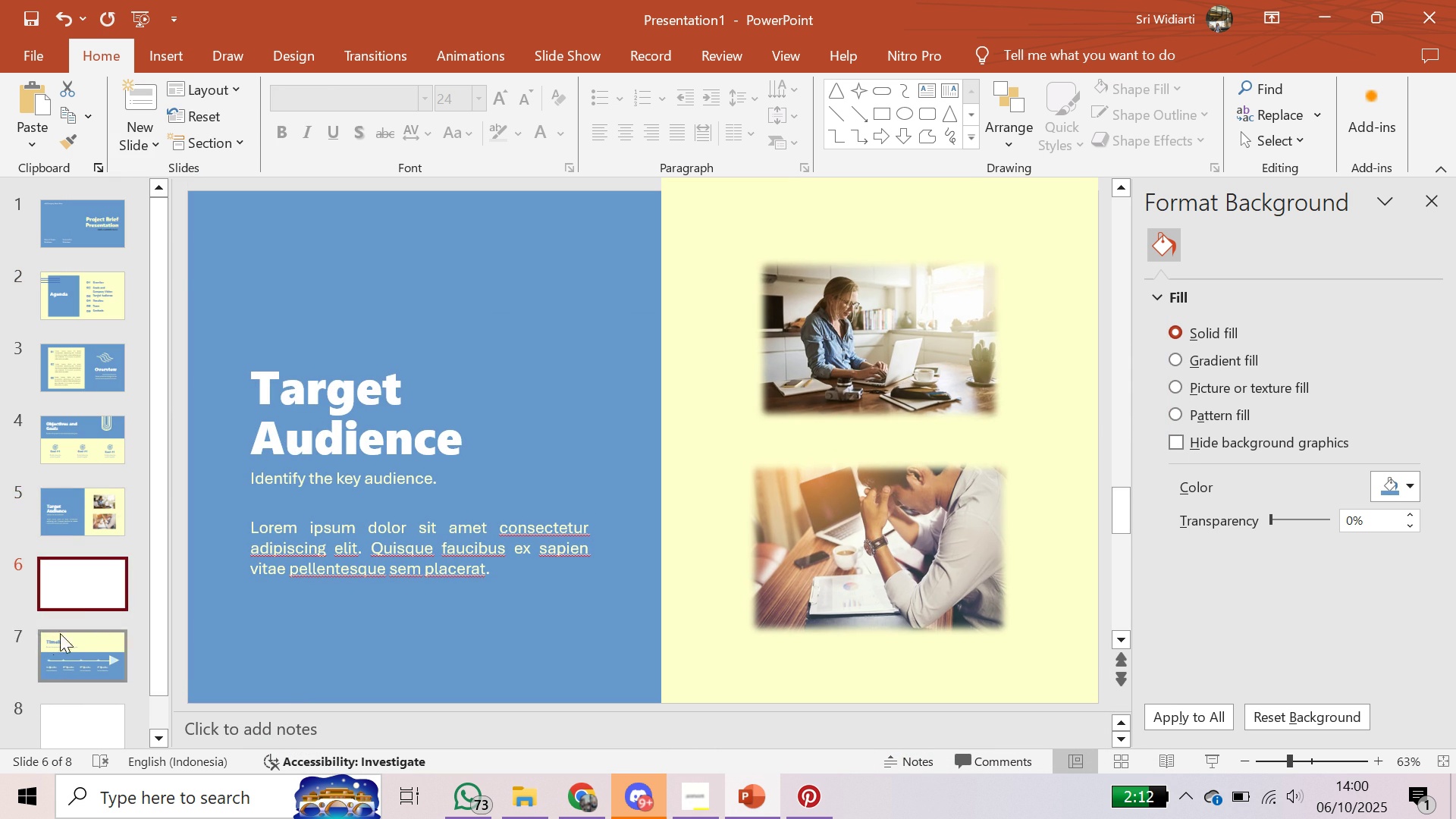 
left_click([347, 417])
 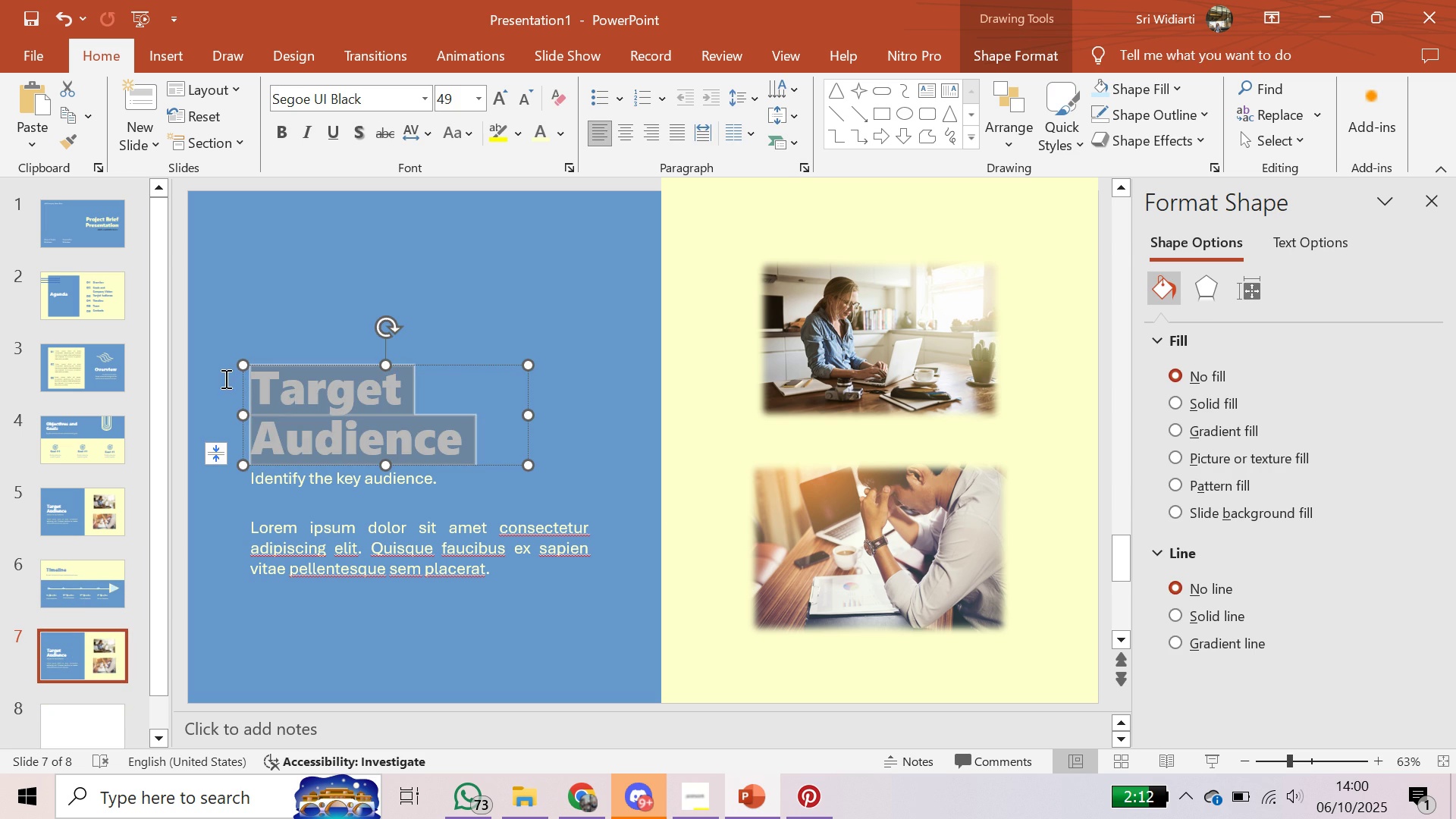 
type(Our TE)
key(Backspace)
type(eam)
 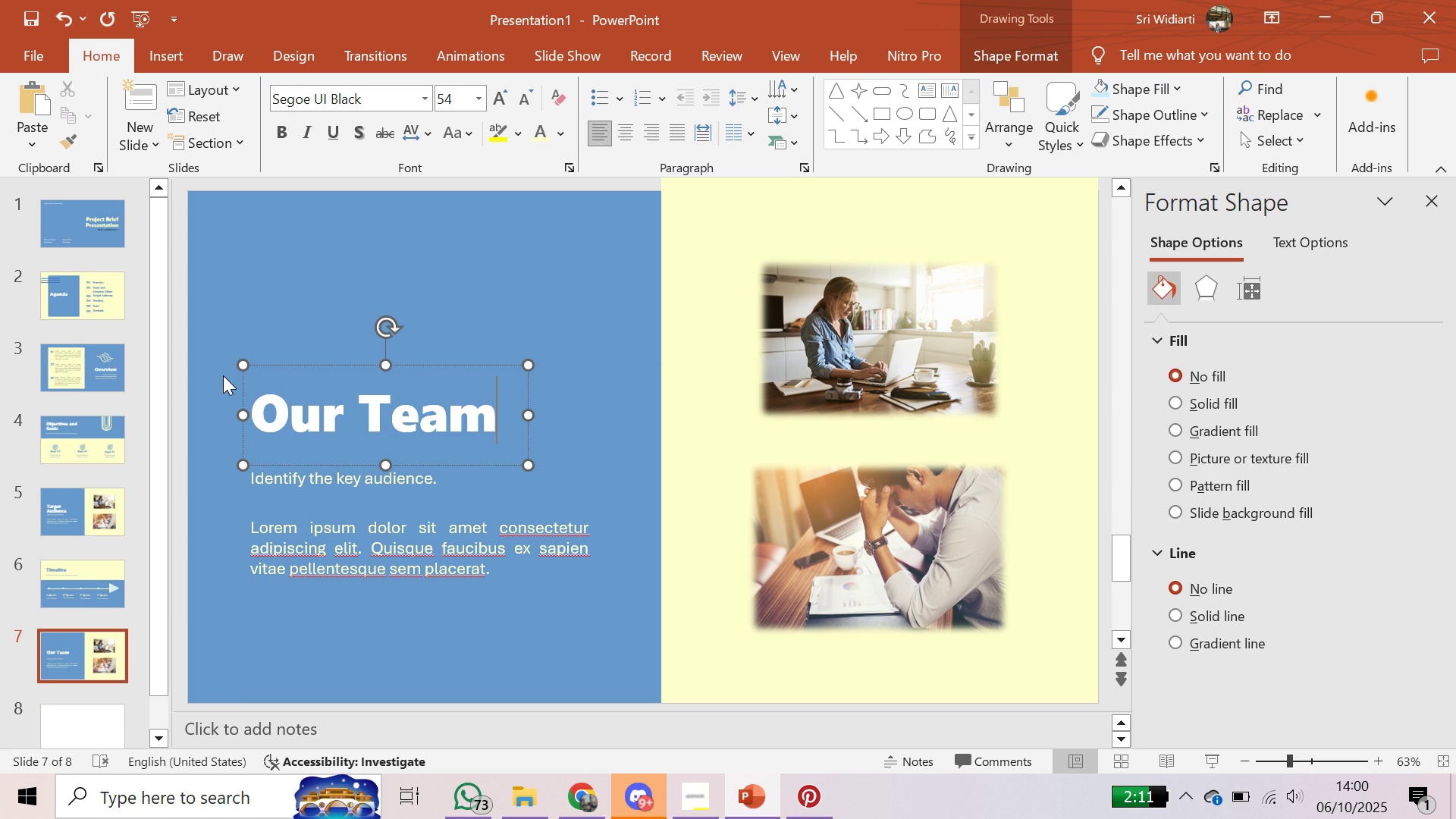 
wait(5.5)
 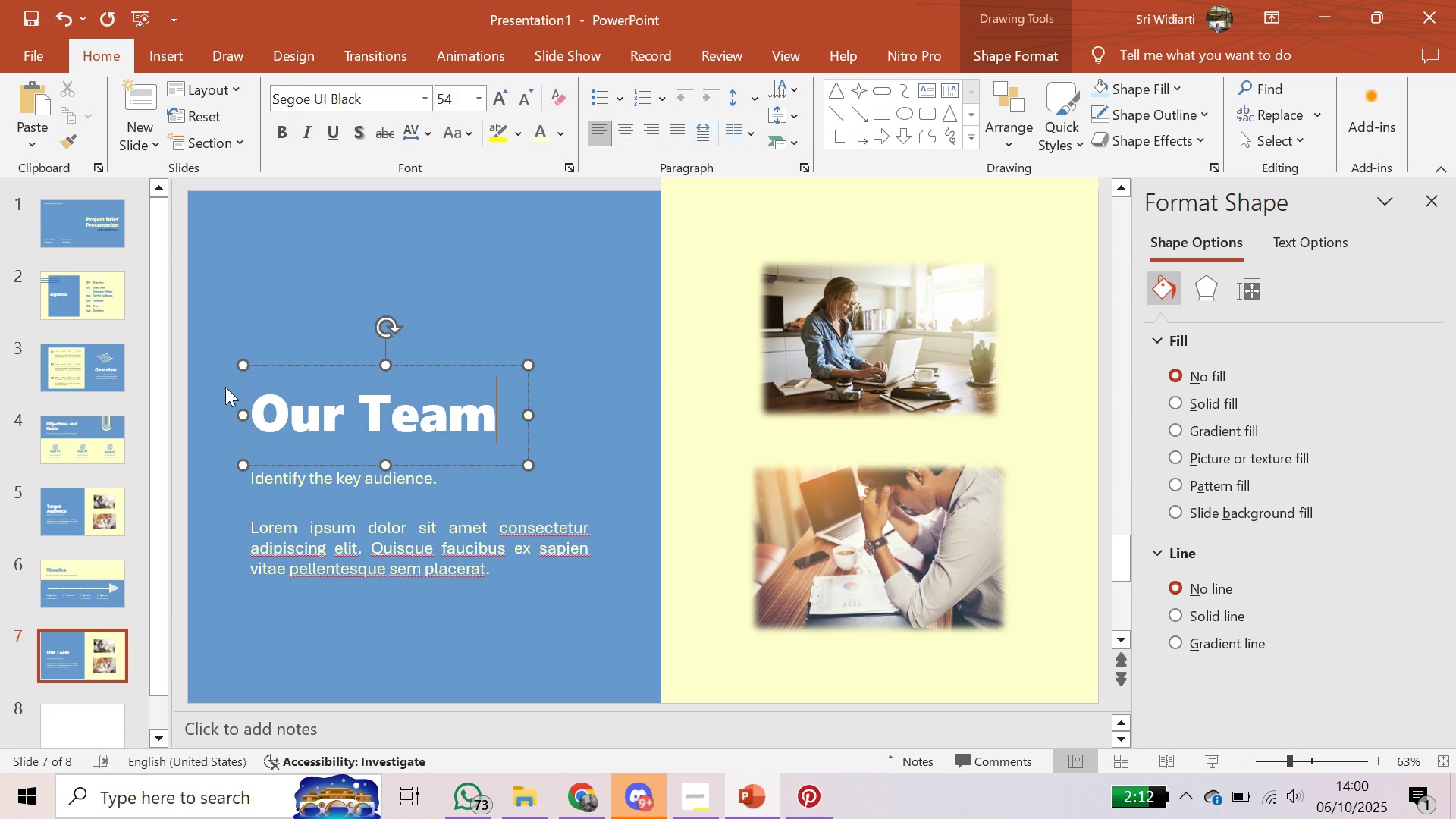 
left_click([74, 209])
 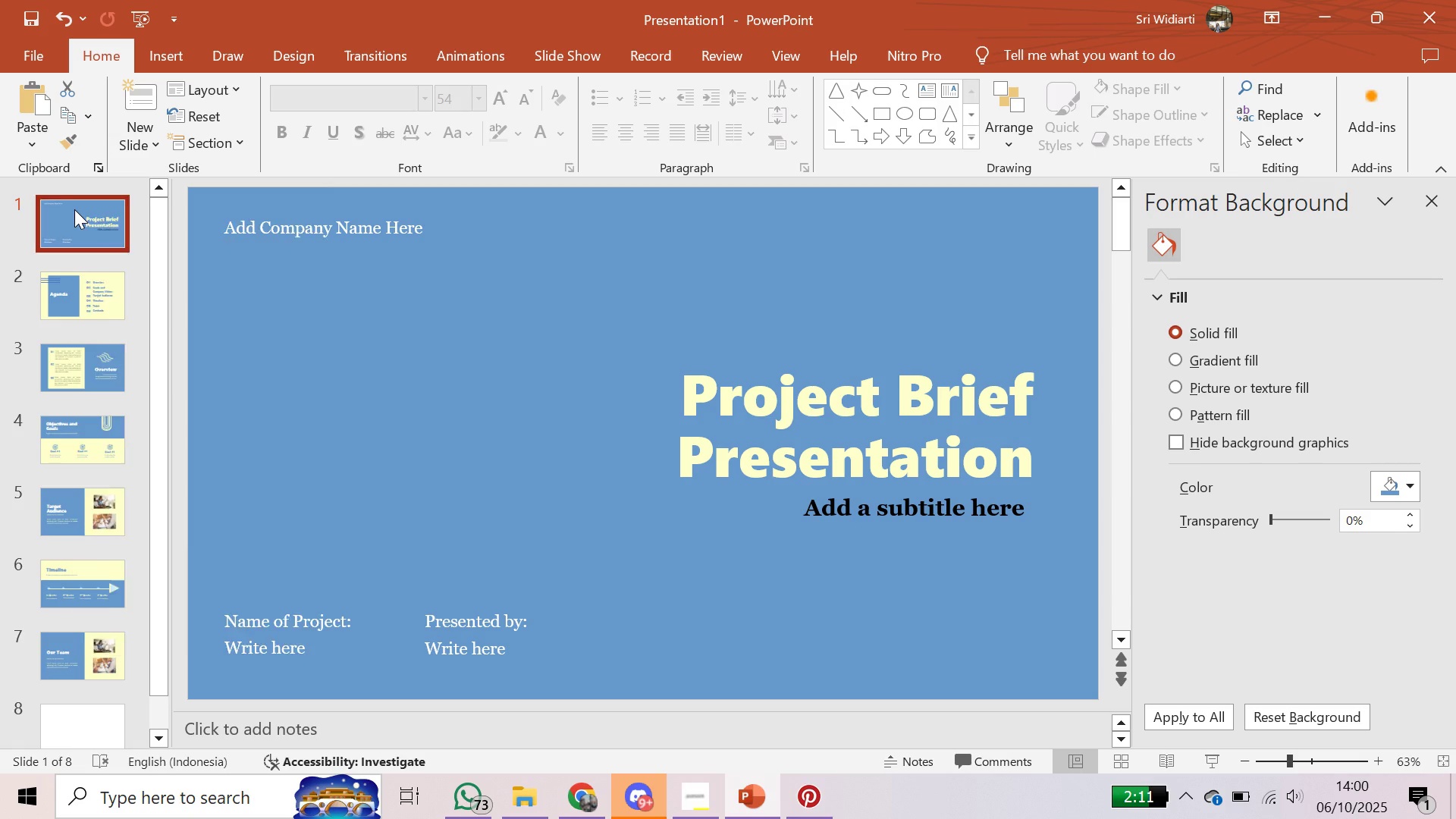 
right_click([74, 209])
 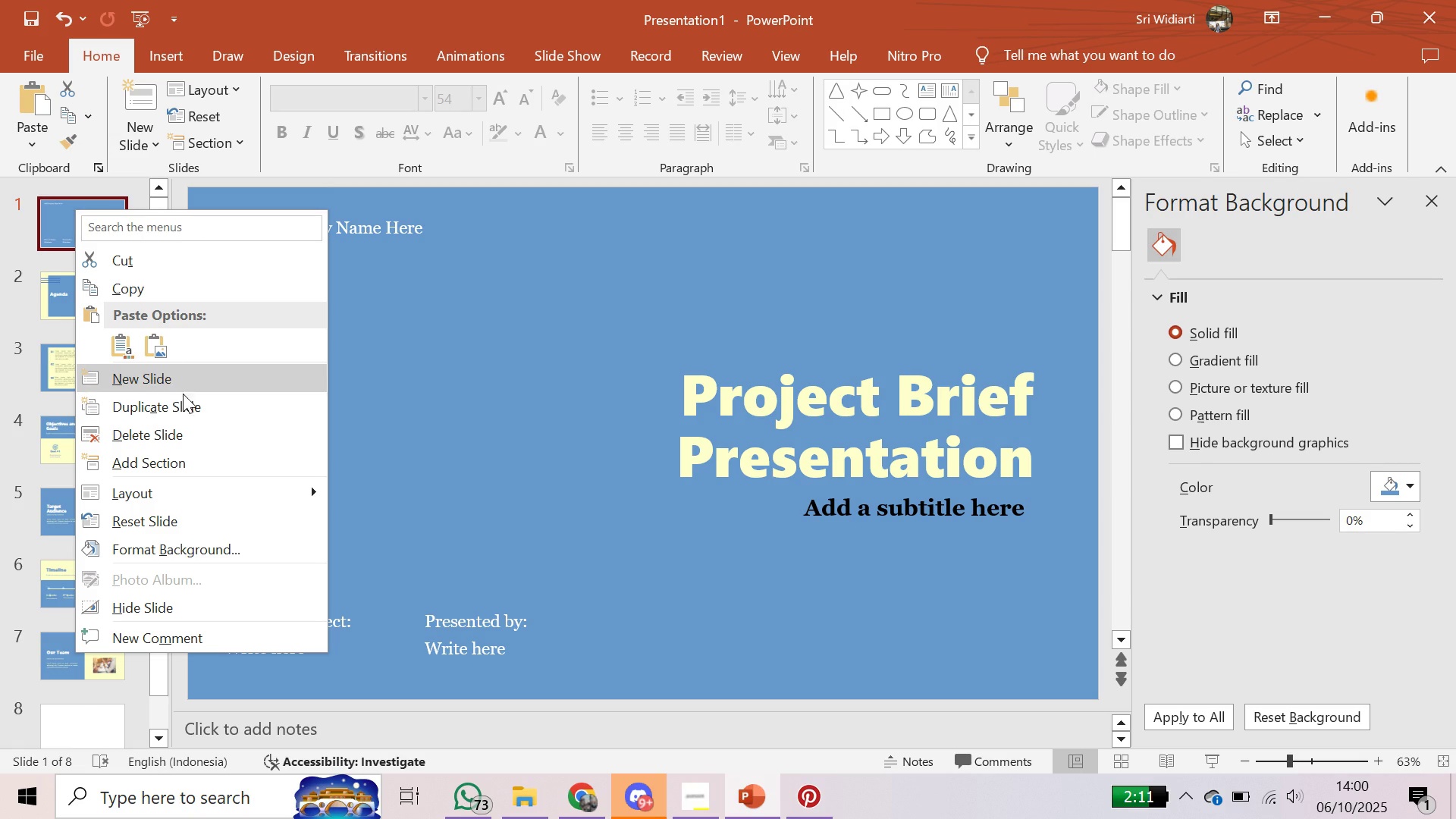 
left_click([187, 402])
 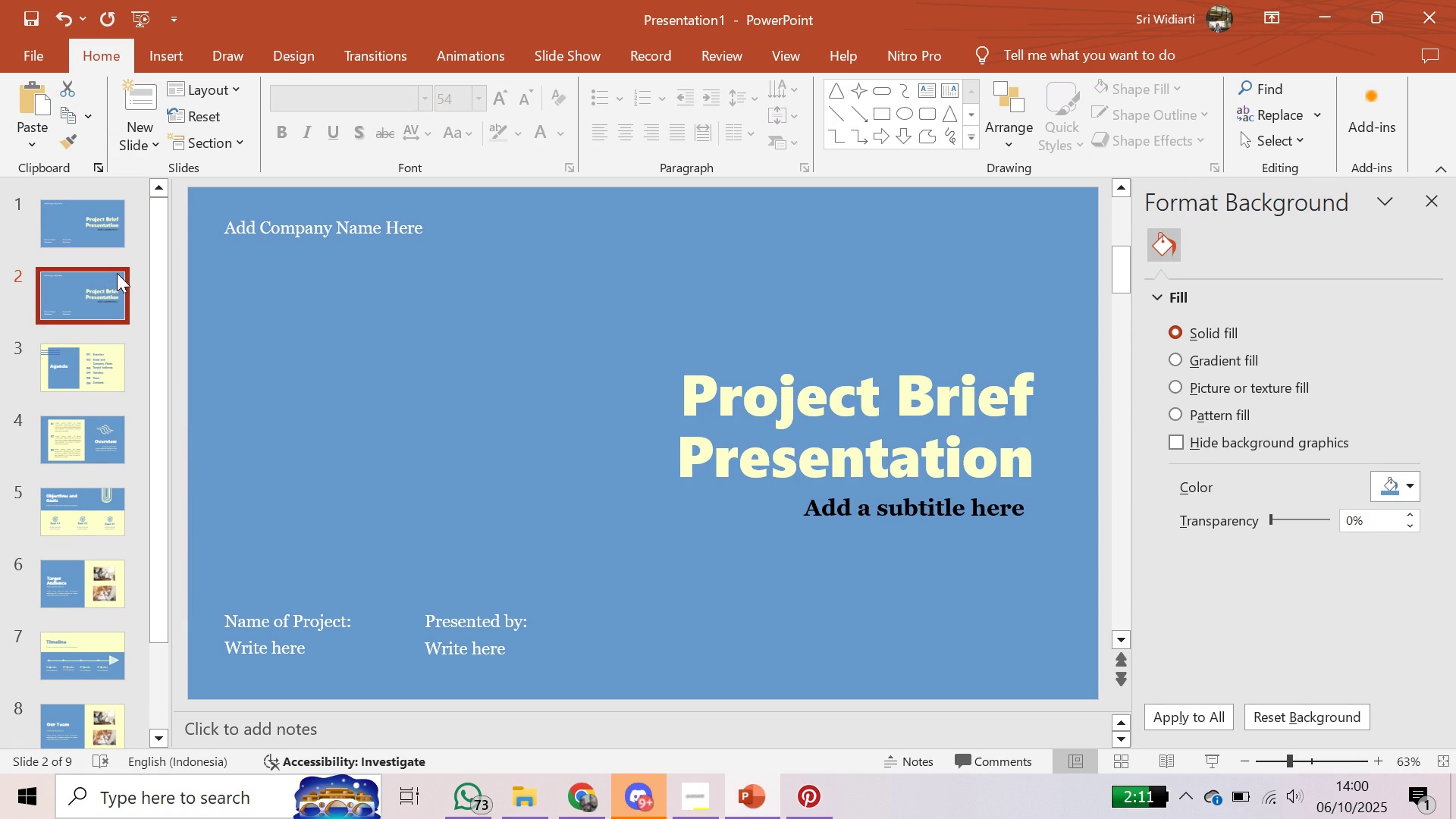 
left_click([99, 285])
 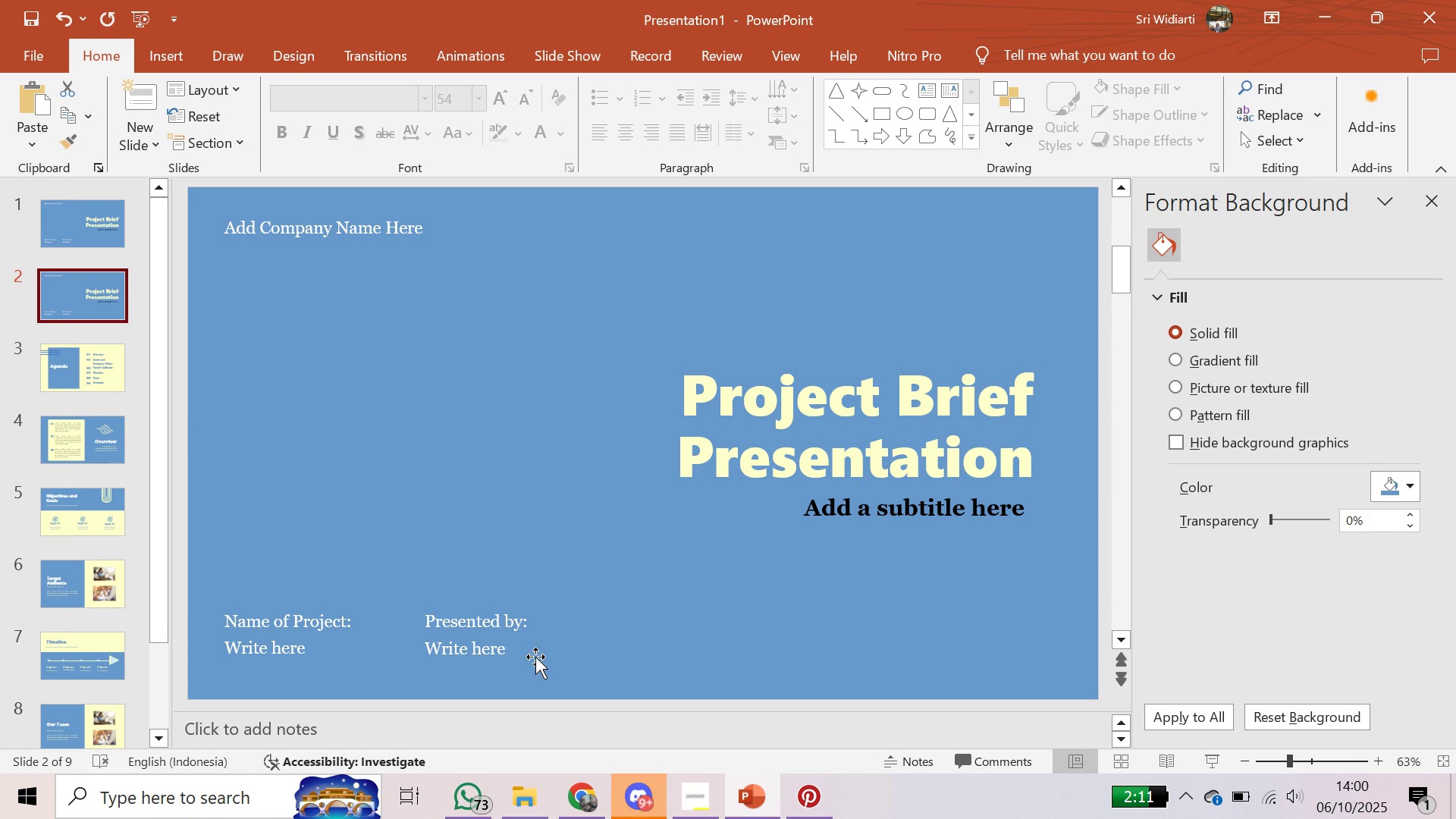 
left_click([532, 657])
 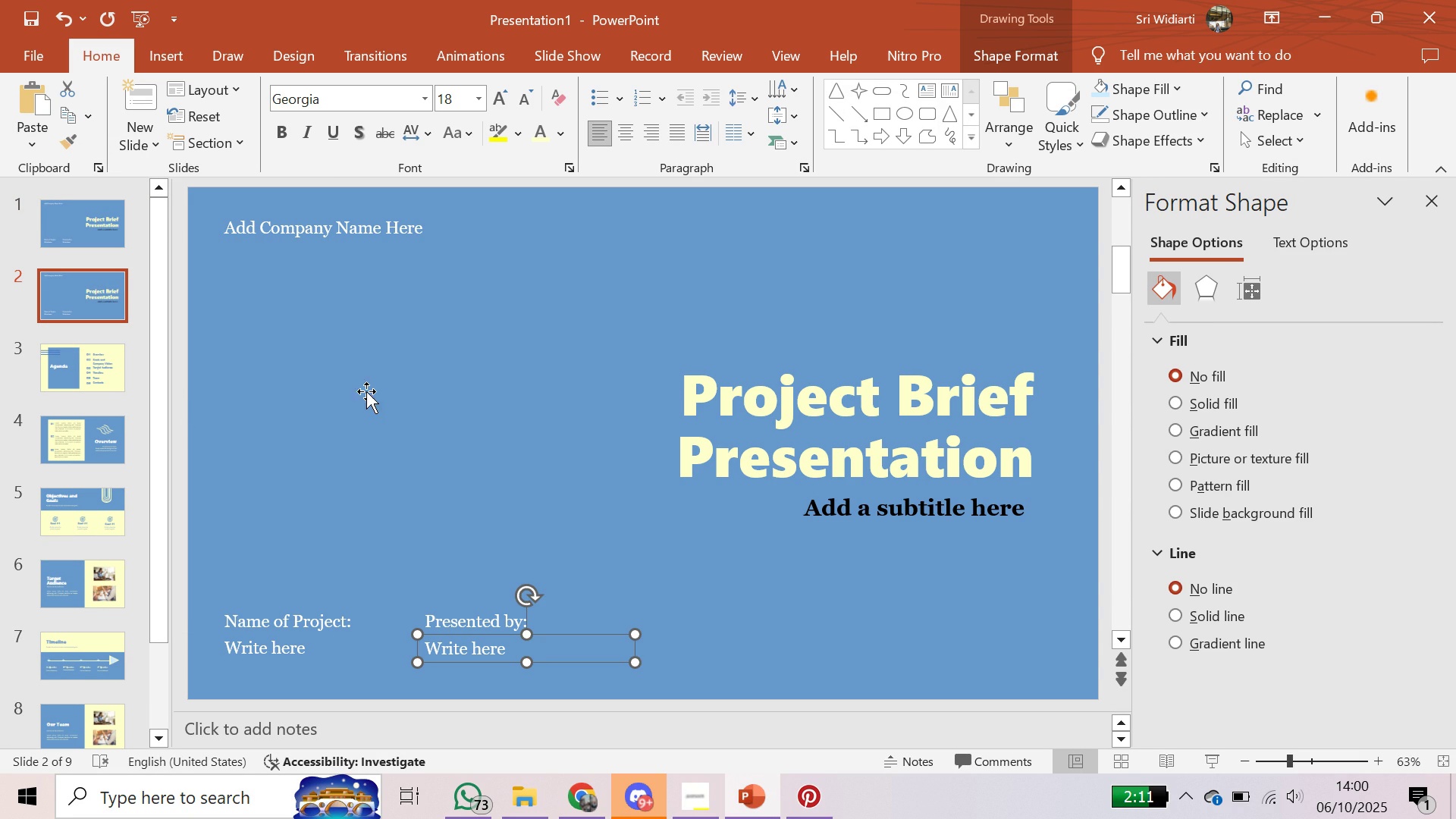 
left_click([892, 616])
 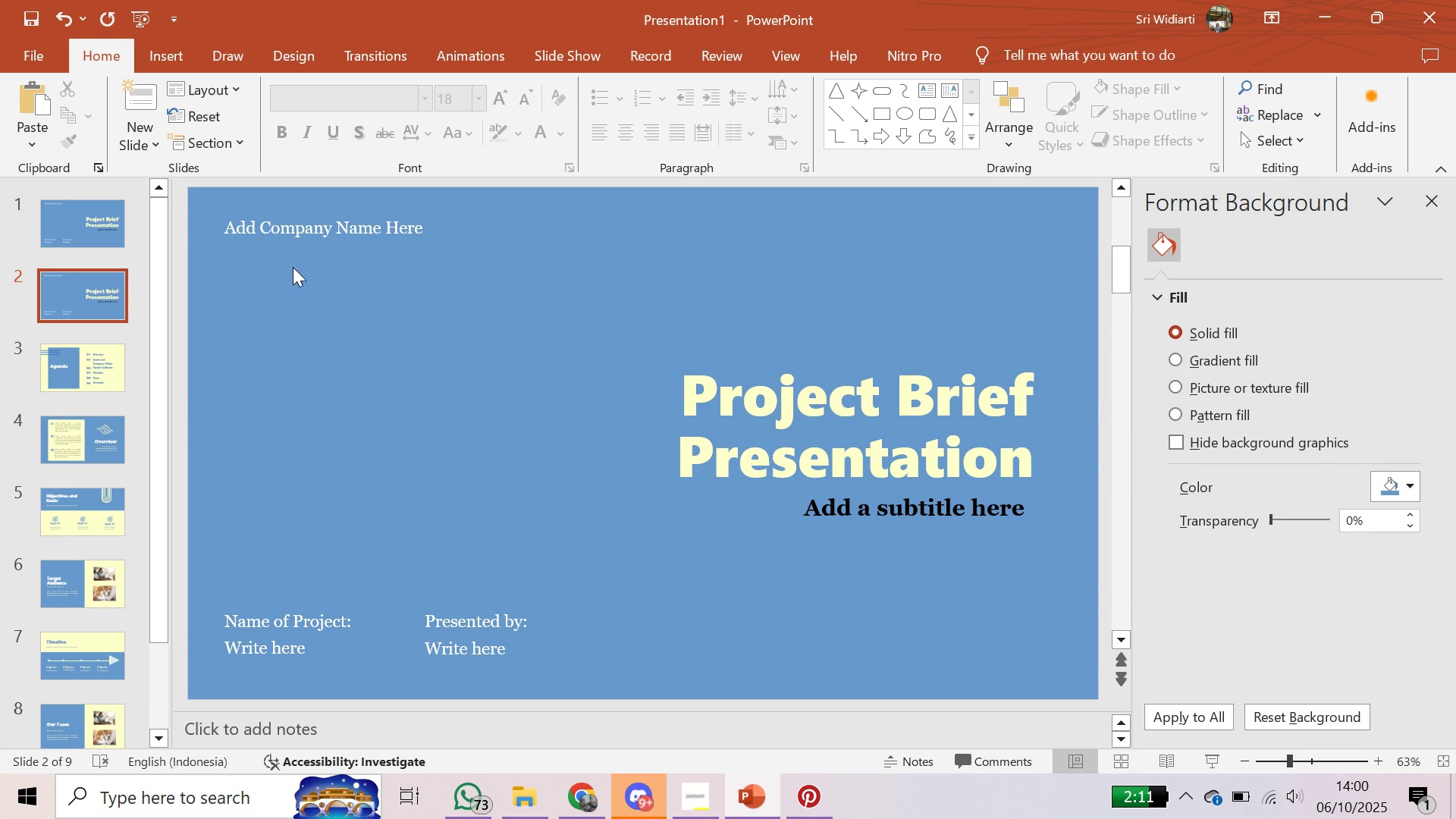 
left_click([311, 214])
 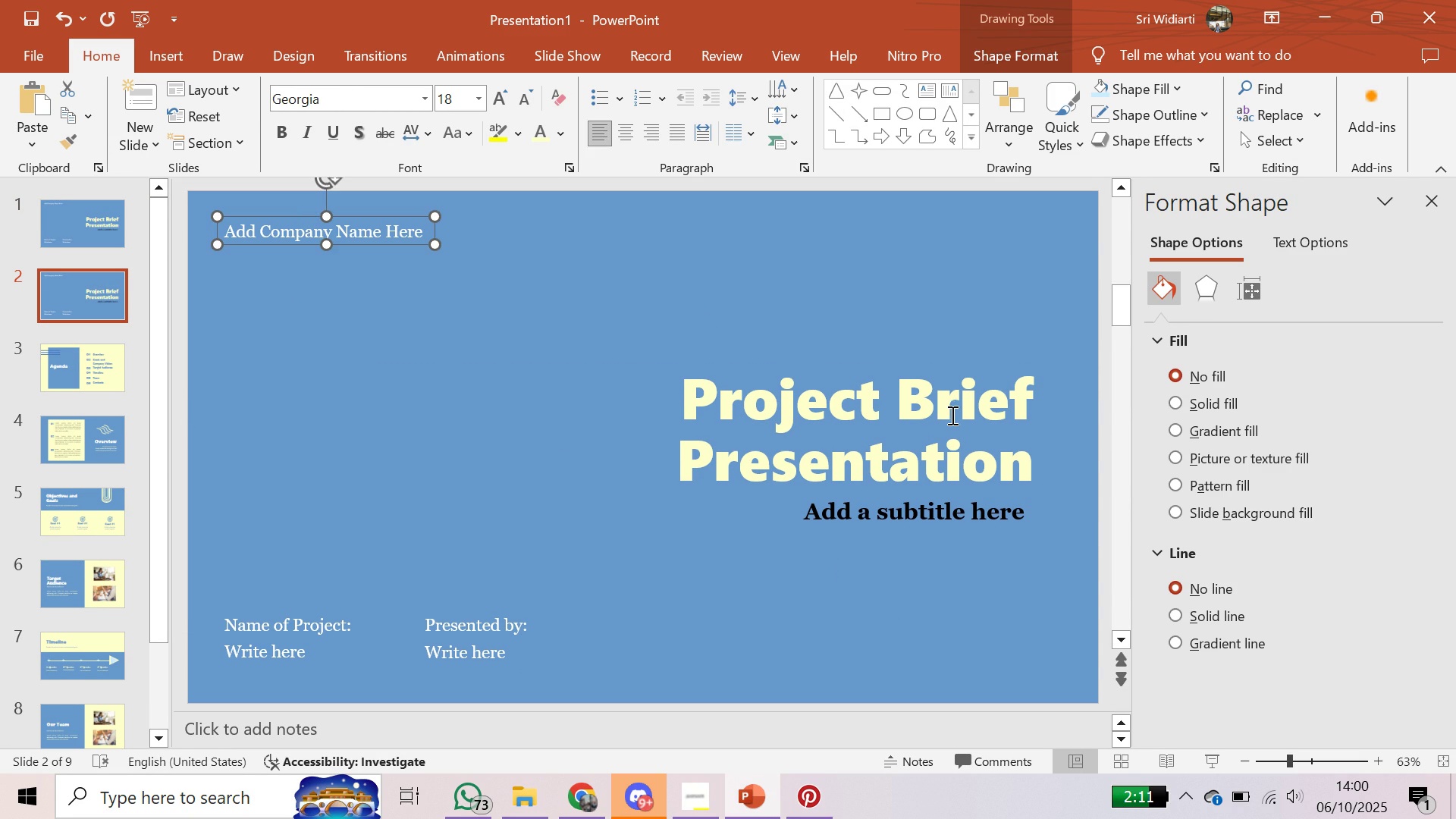 
left_click([951, 415])
 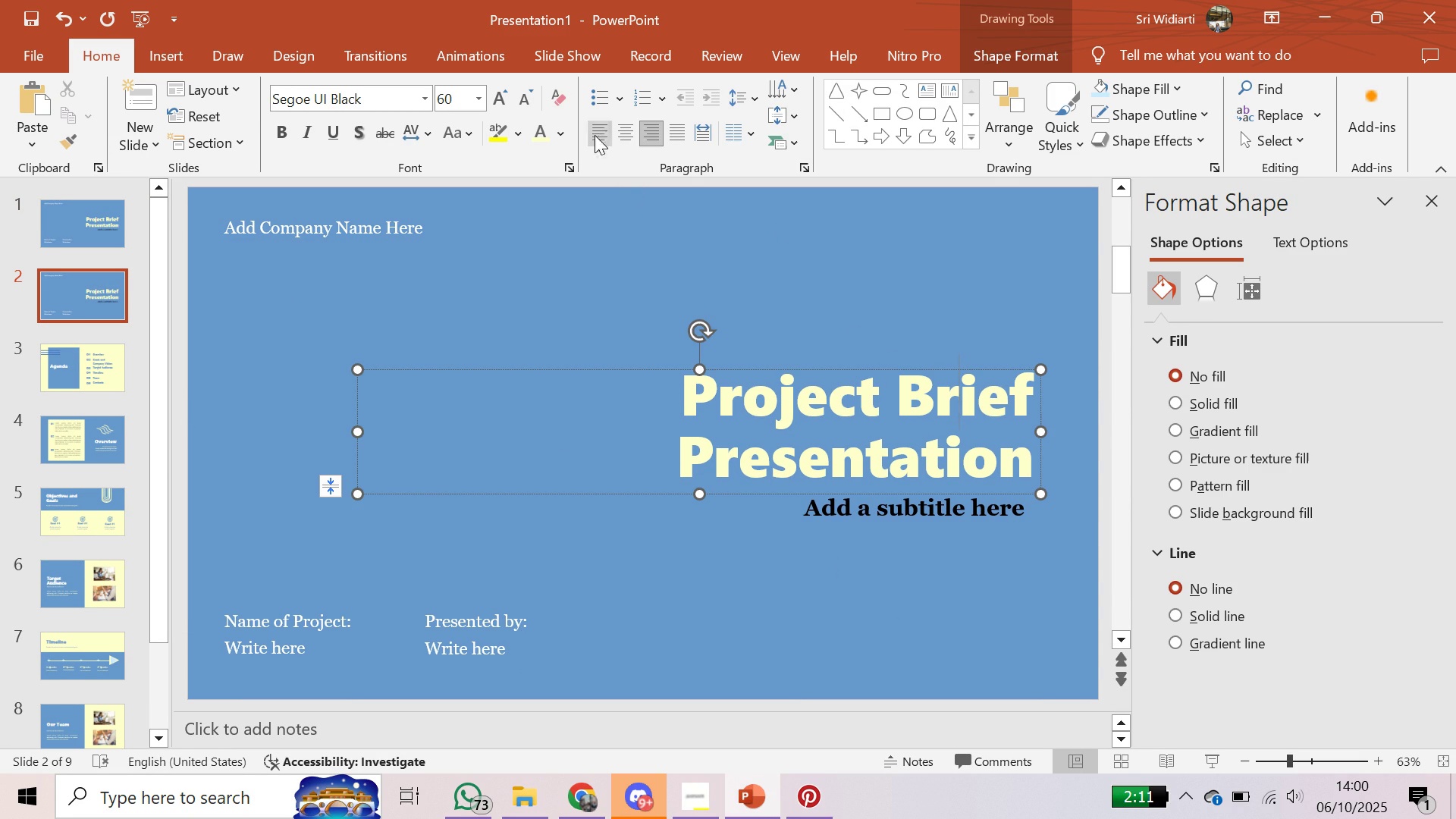 
left_click([701, 293])
 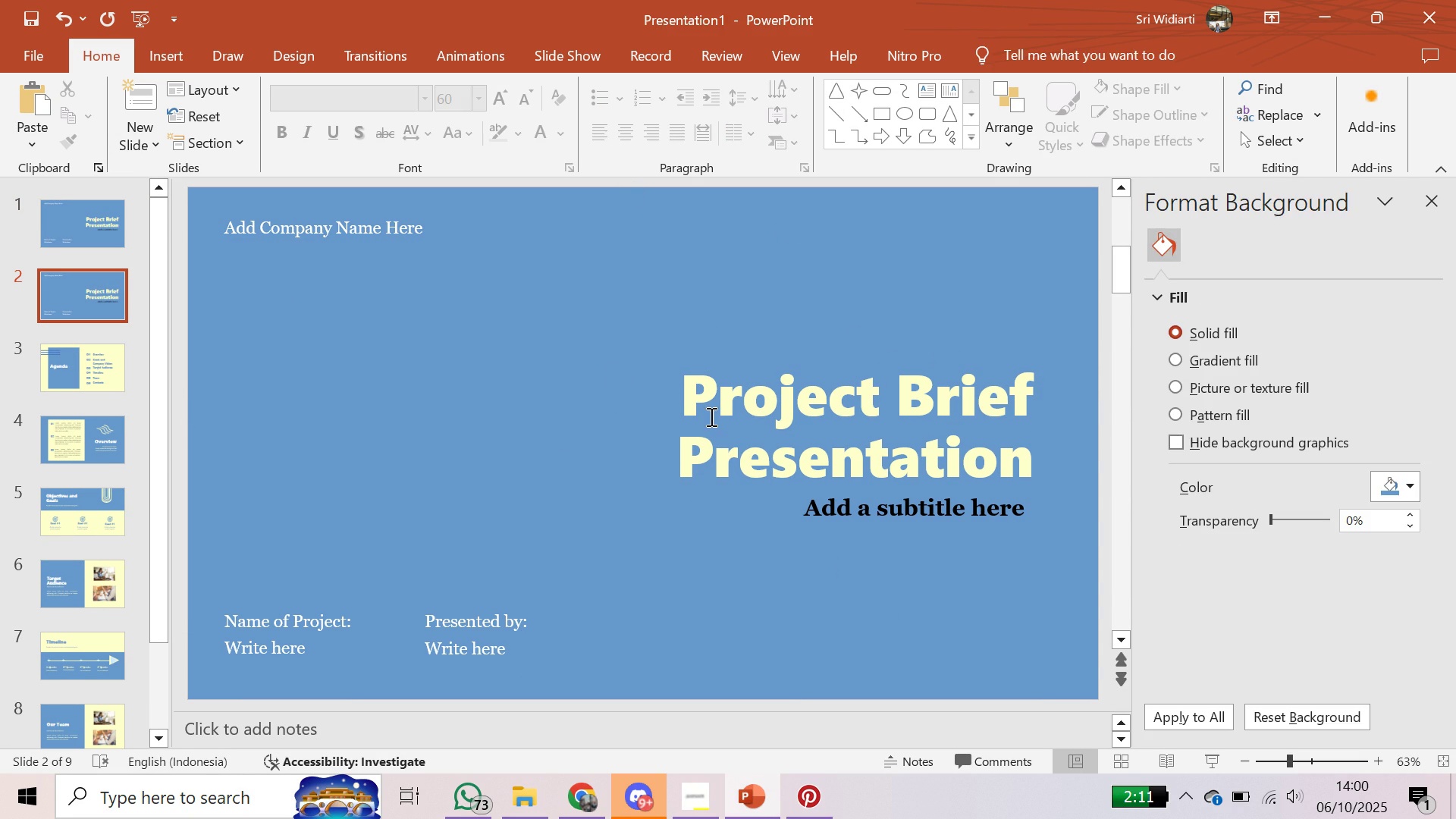 
left_click([711, 416])
 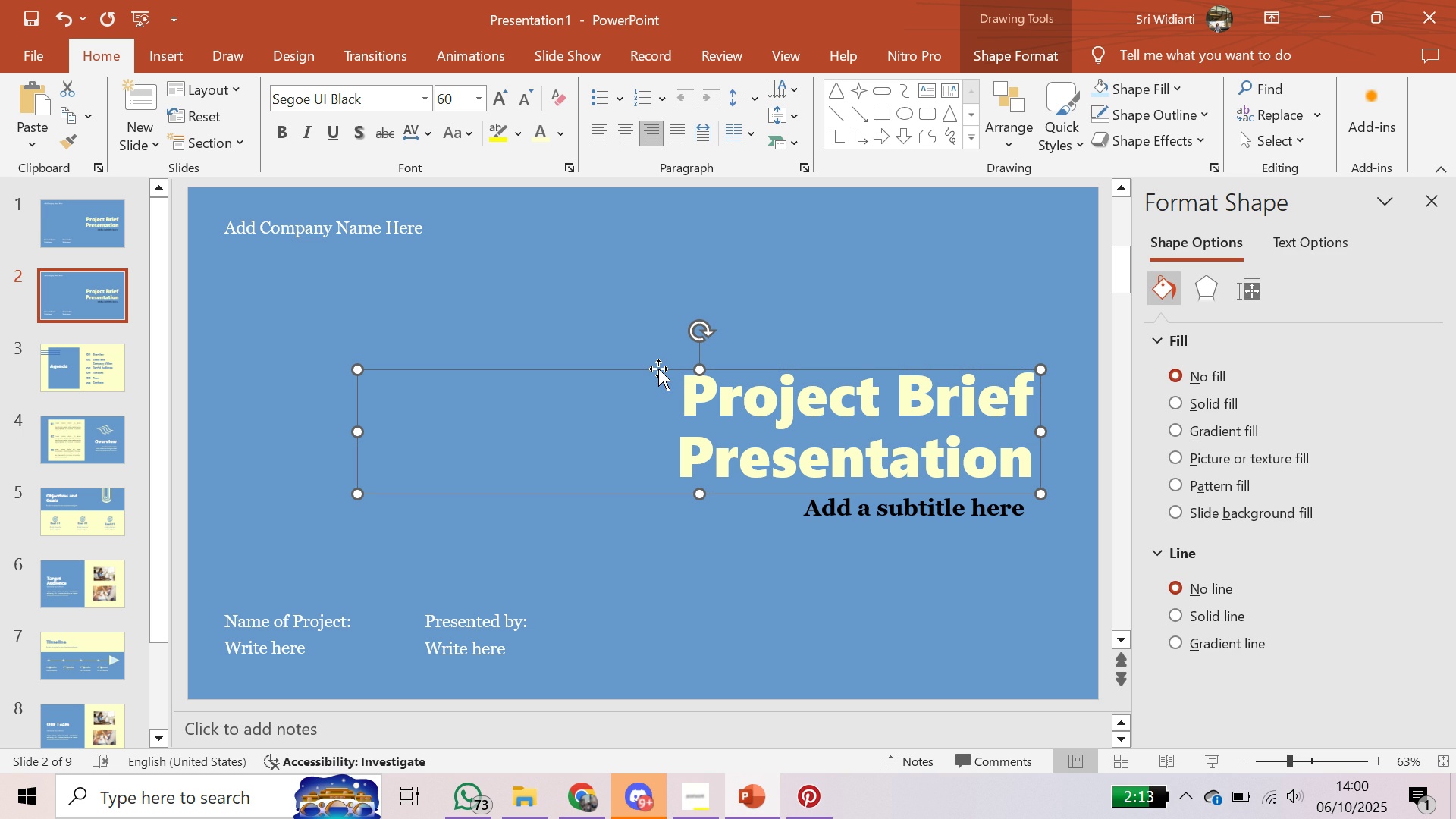 
wait(5.18)
 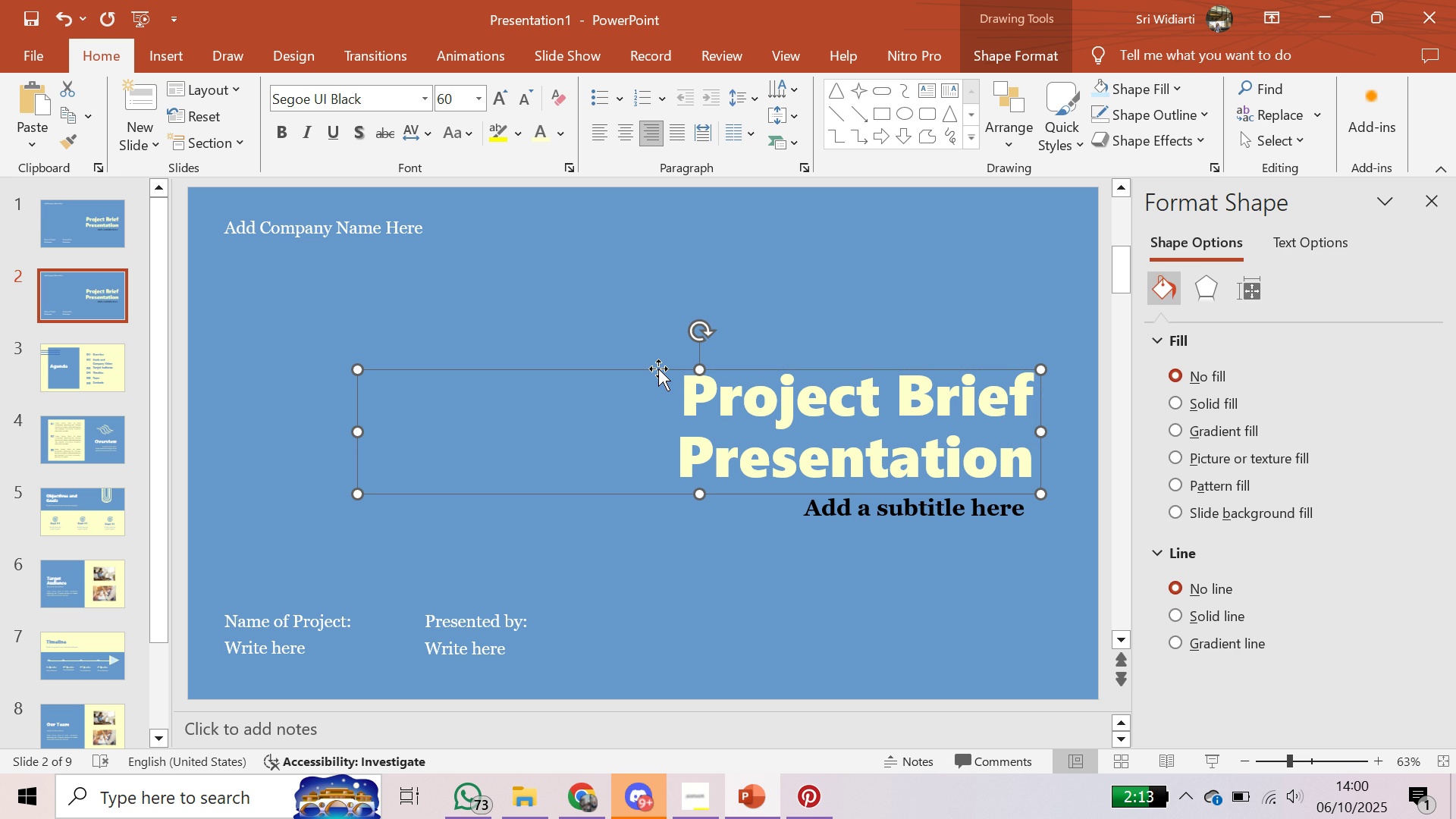 
left_click([624, 140])
 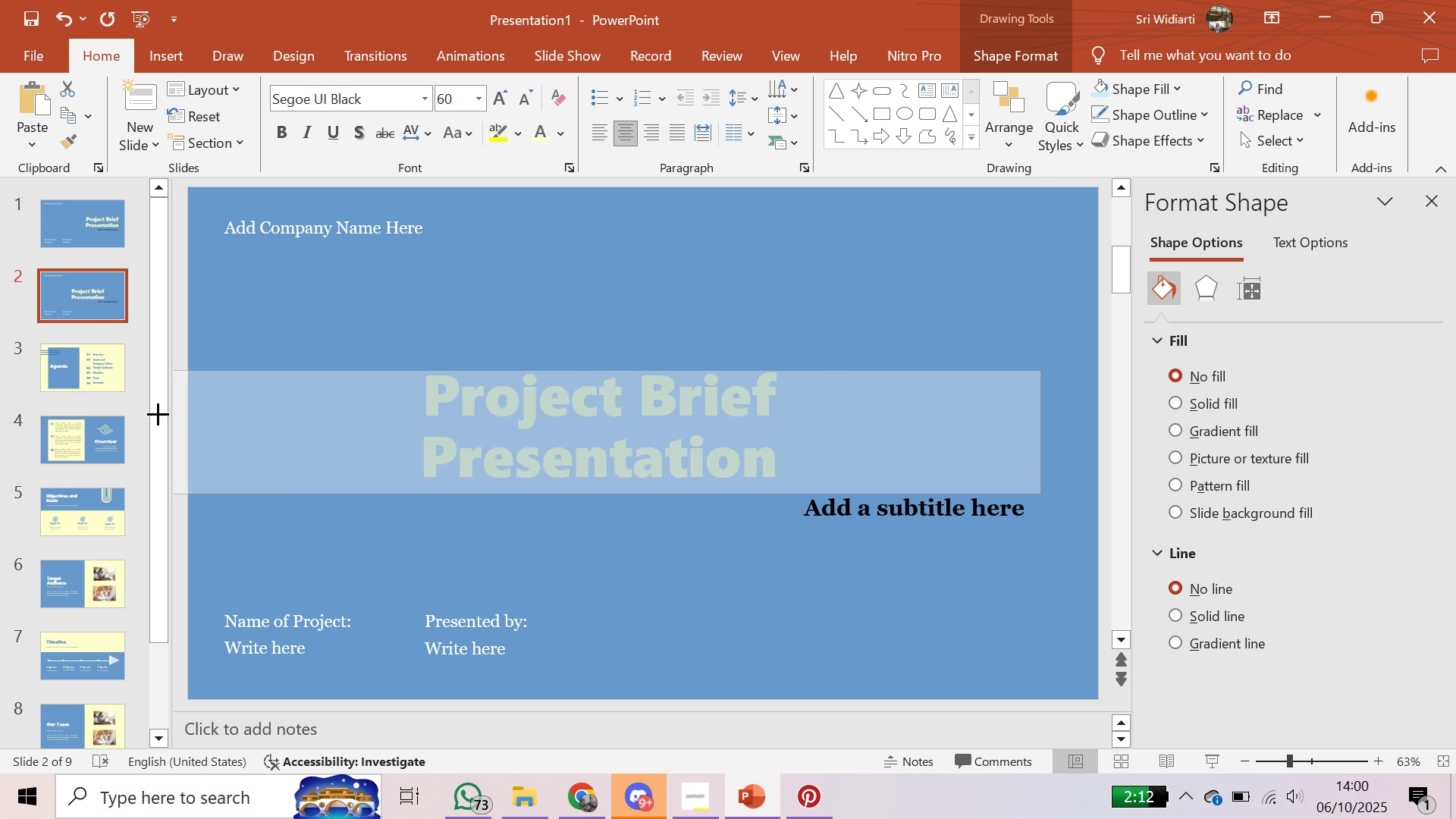 
left_click([467, 471])
 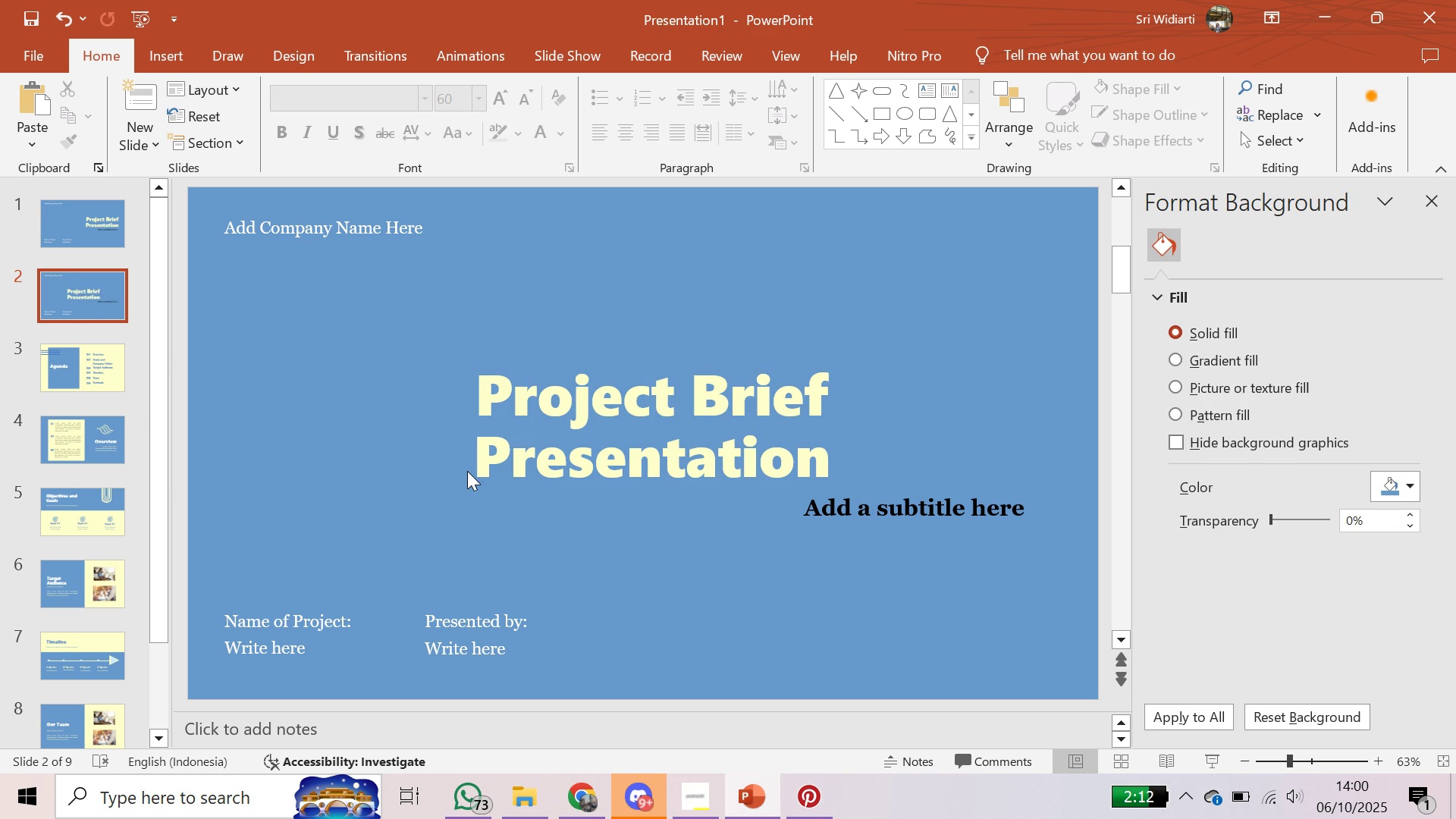 
double_click([467, 471])
 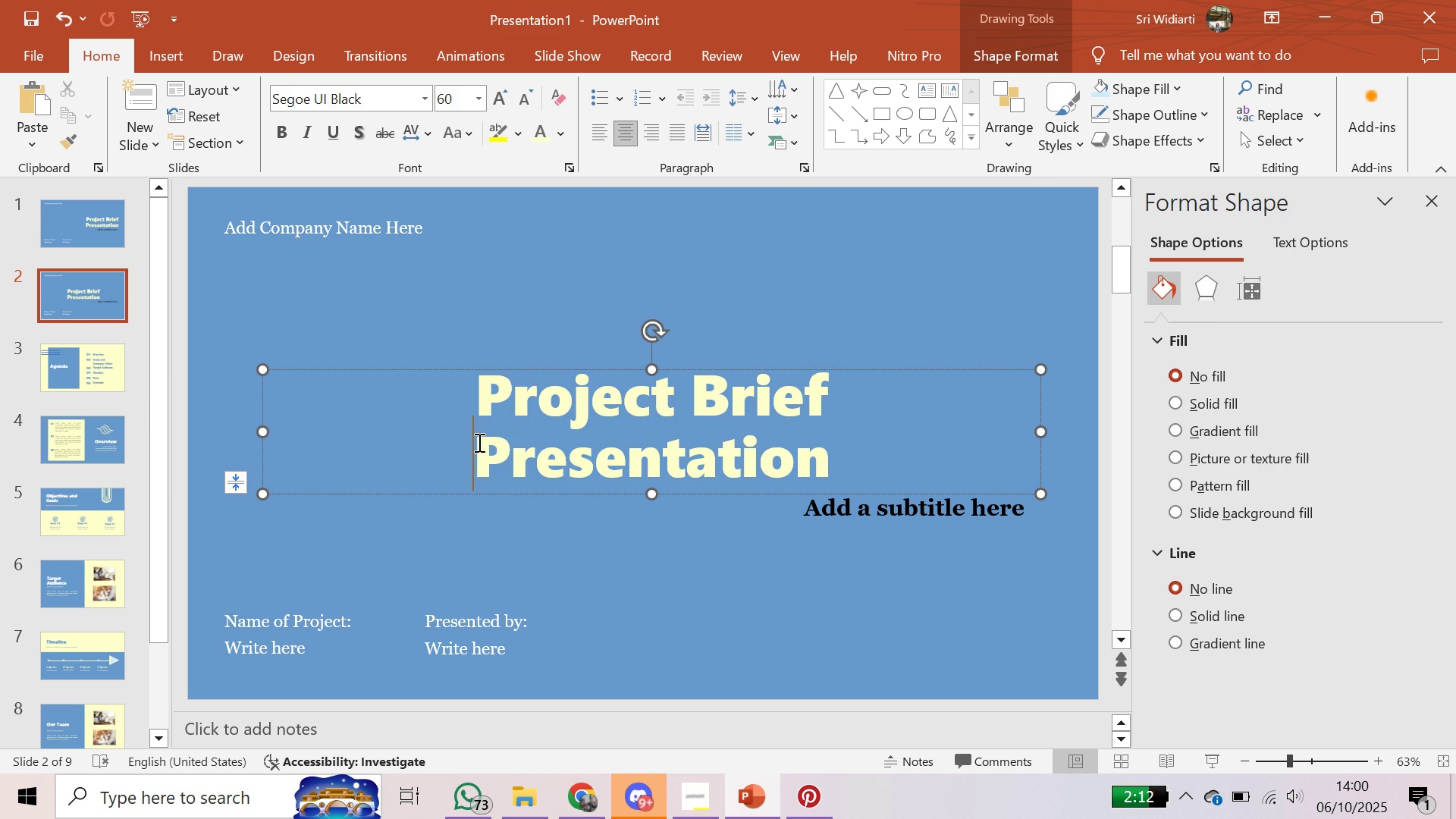 
key(Backspace)
 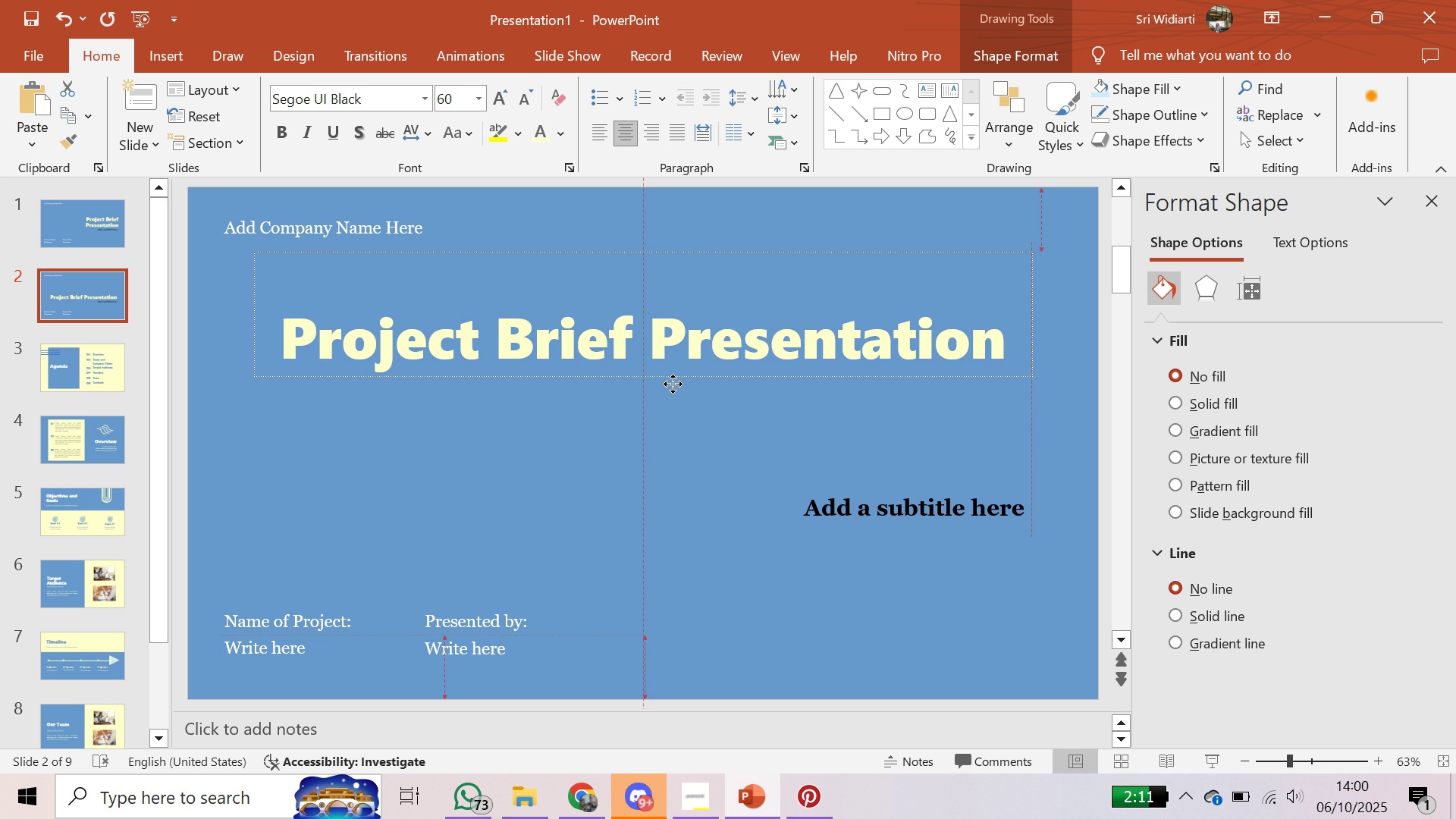 
wait(6.35)
 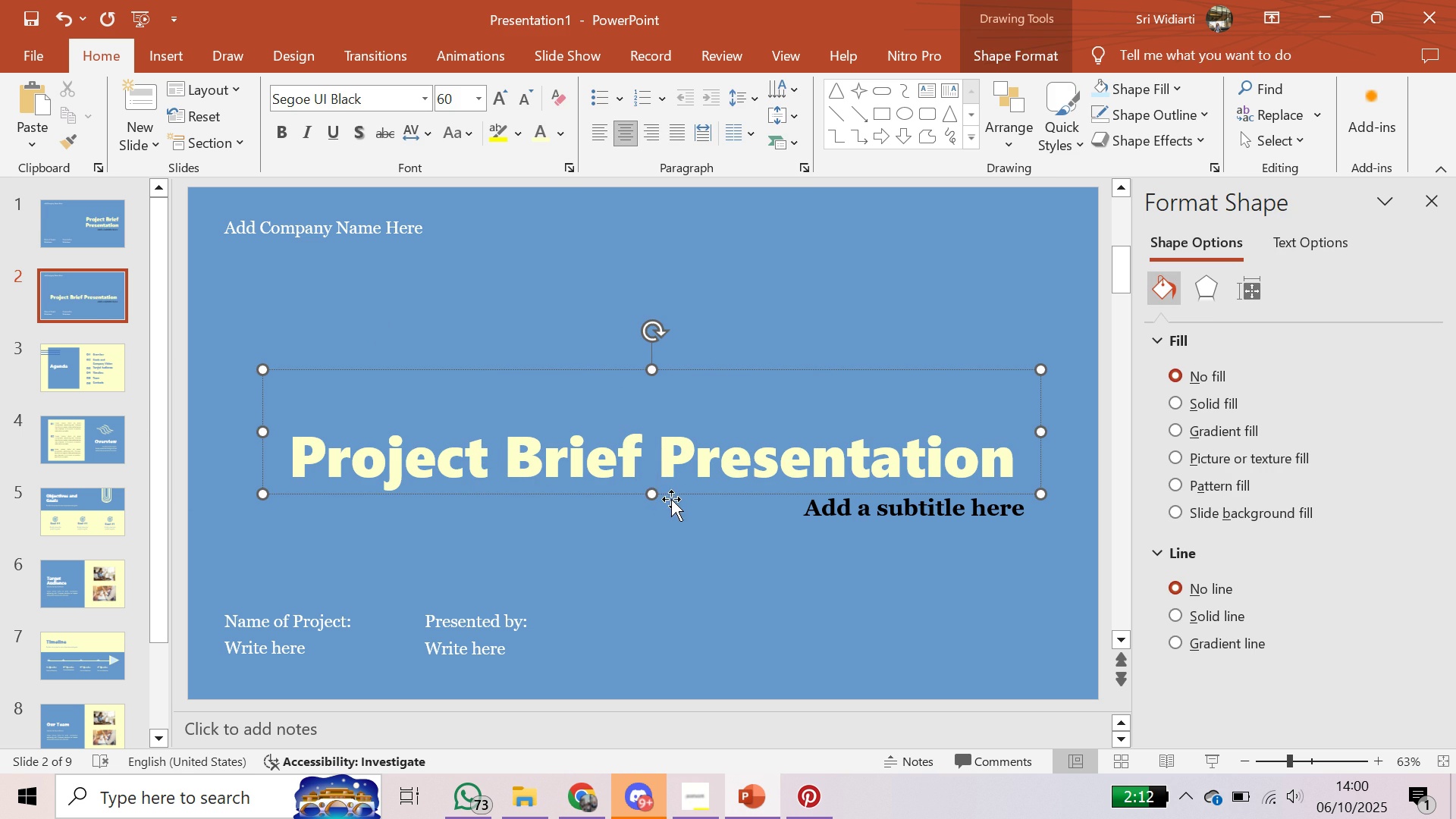 
left_click([839, 525])
 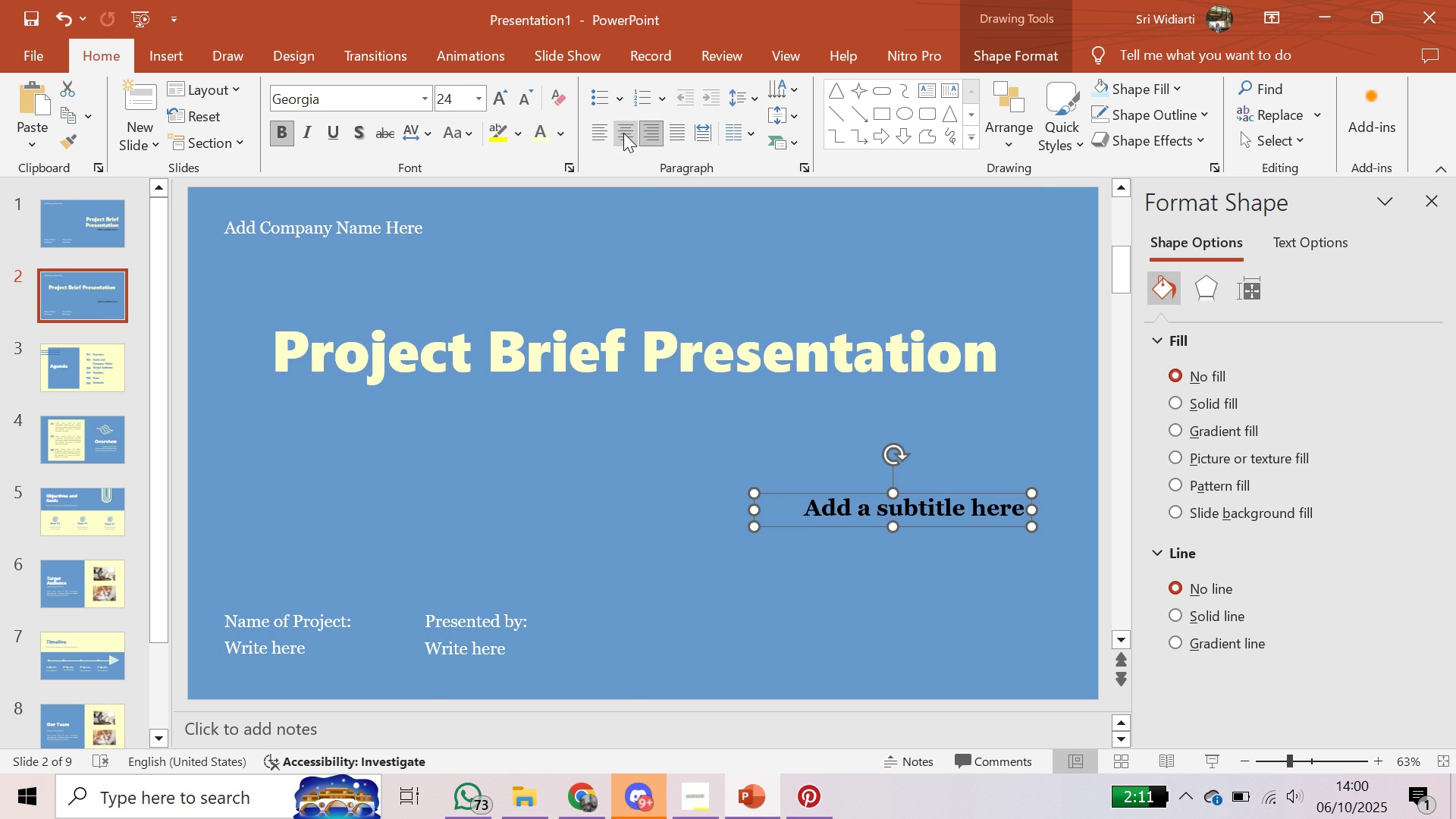 
left_click([623, 133])
 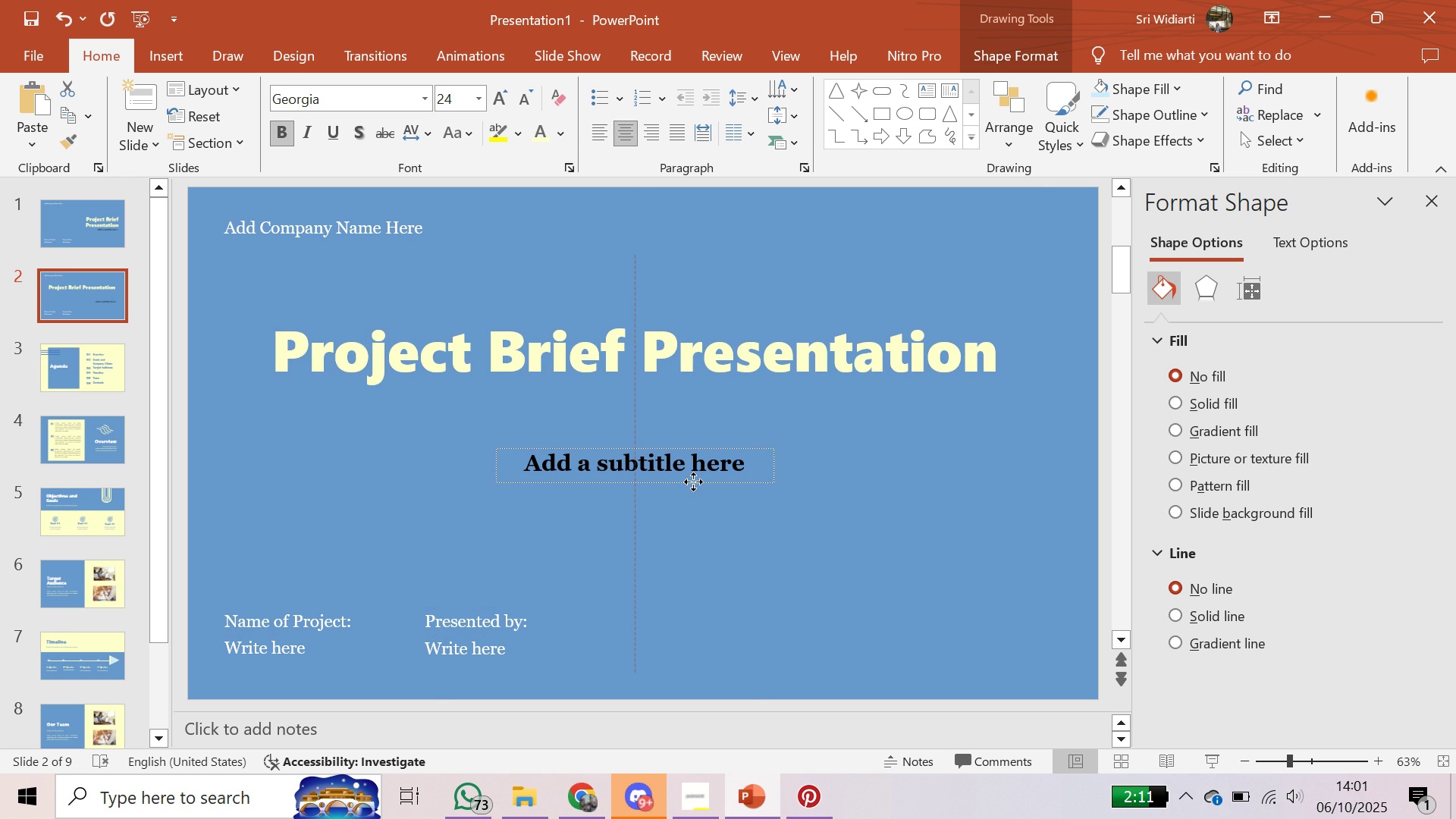 
wait(6.58)
 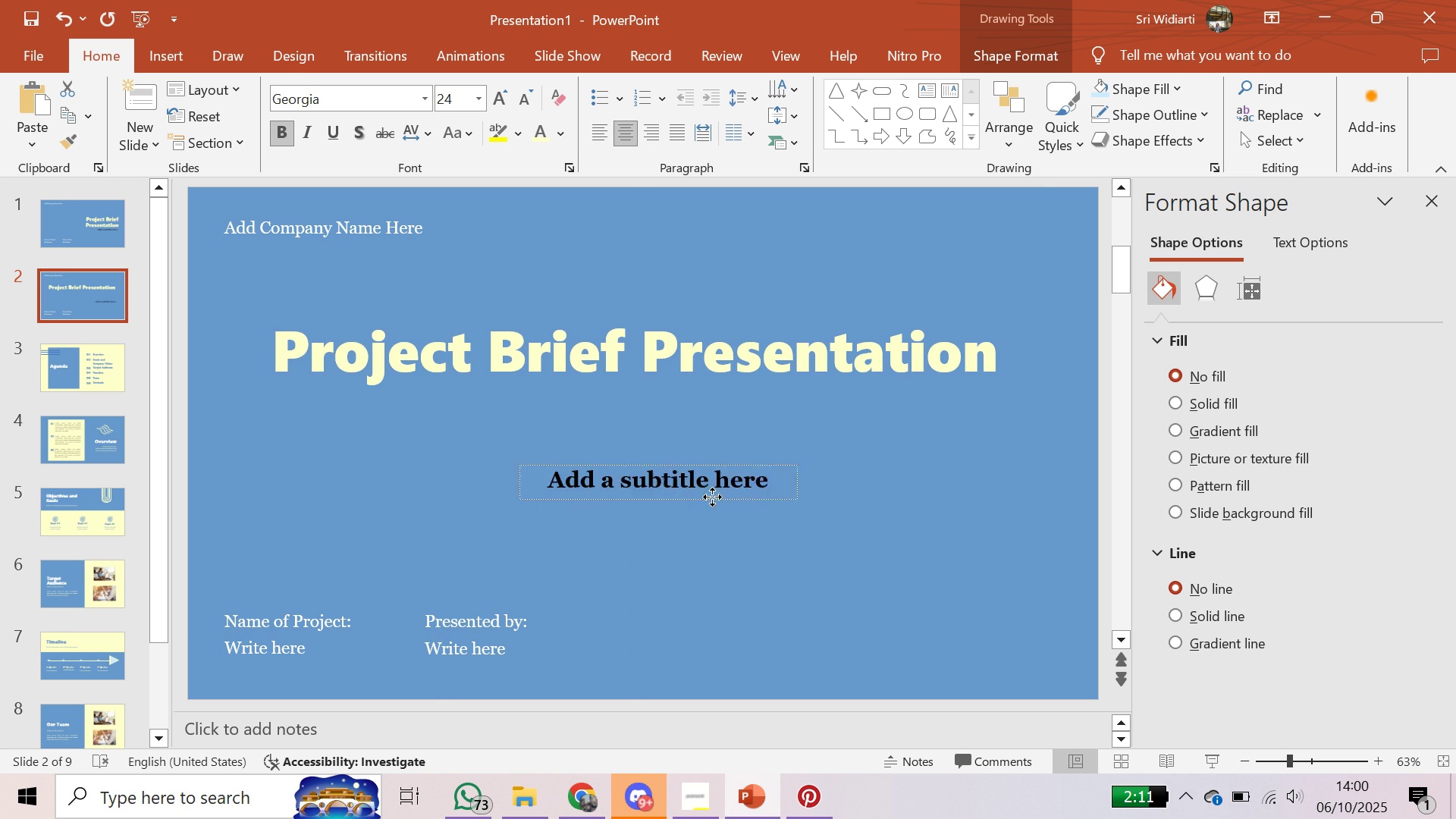 
left_click([748, 367])
 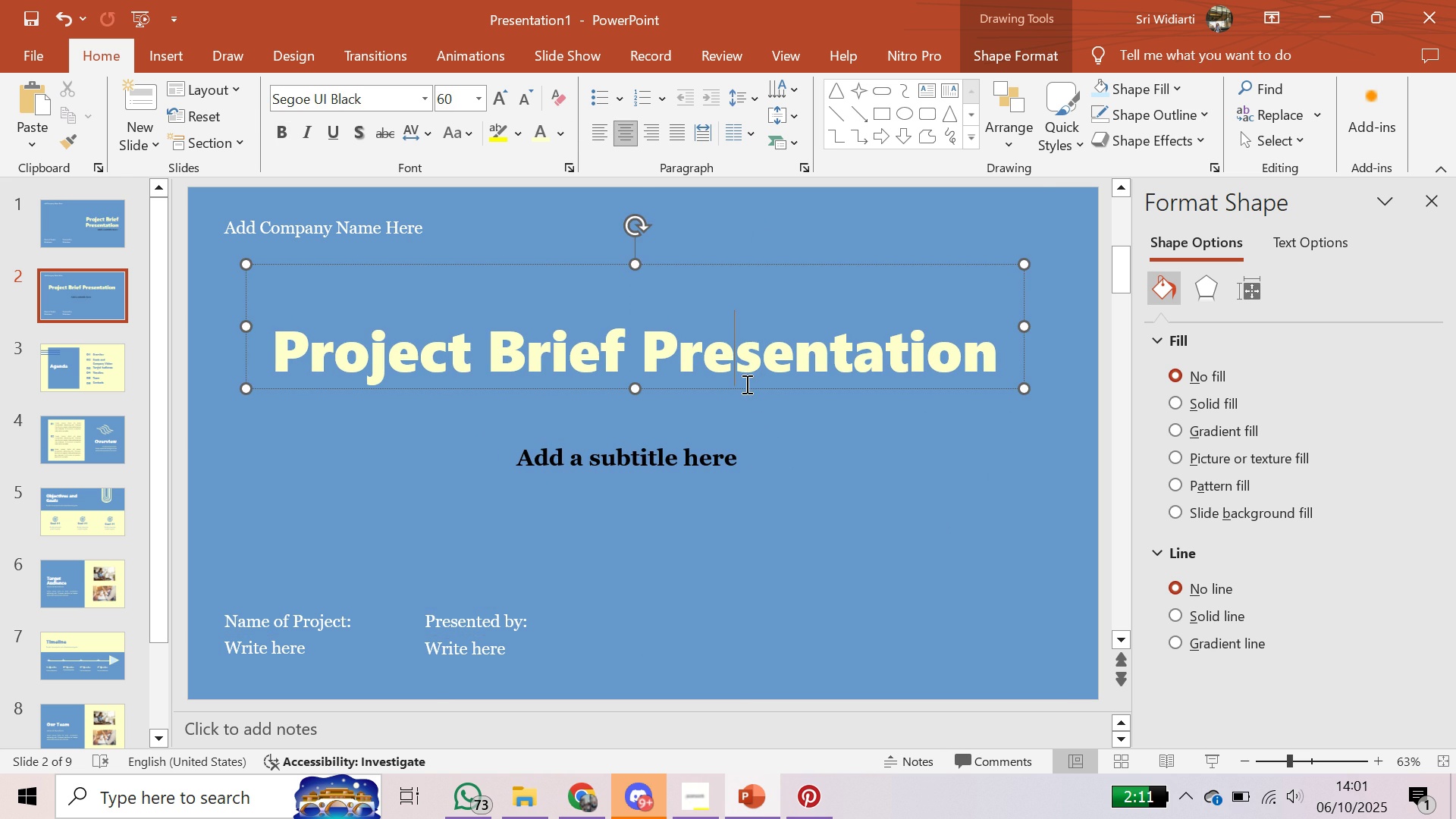 
left_click([745, 384])
 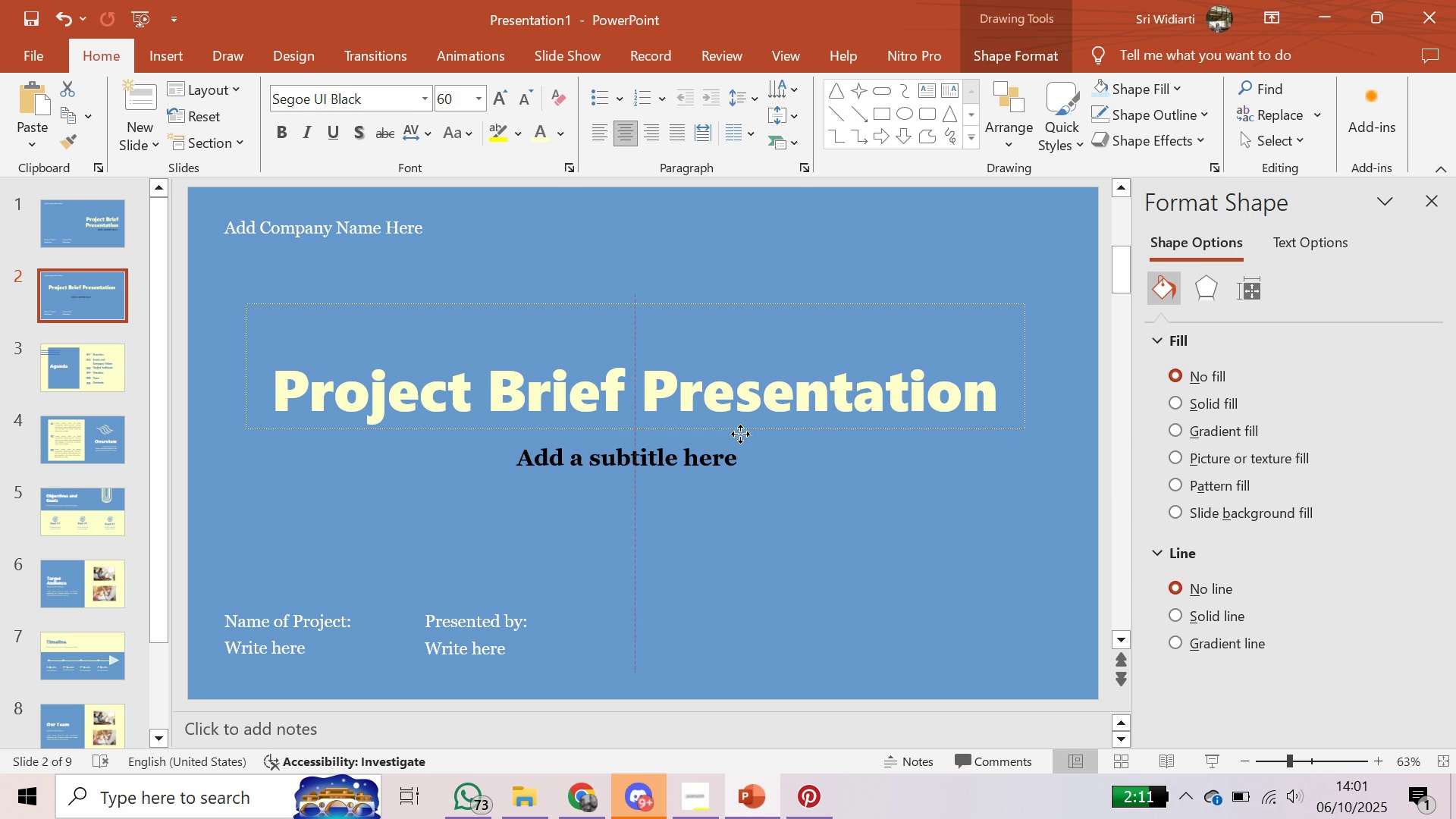 
left_click([764, 564])
 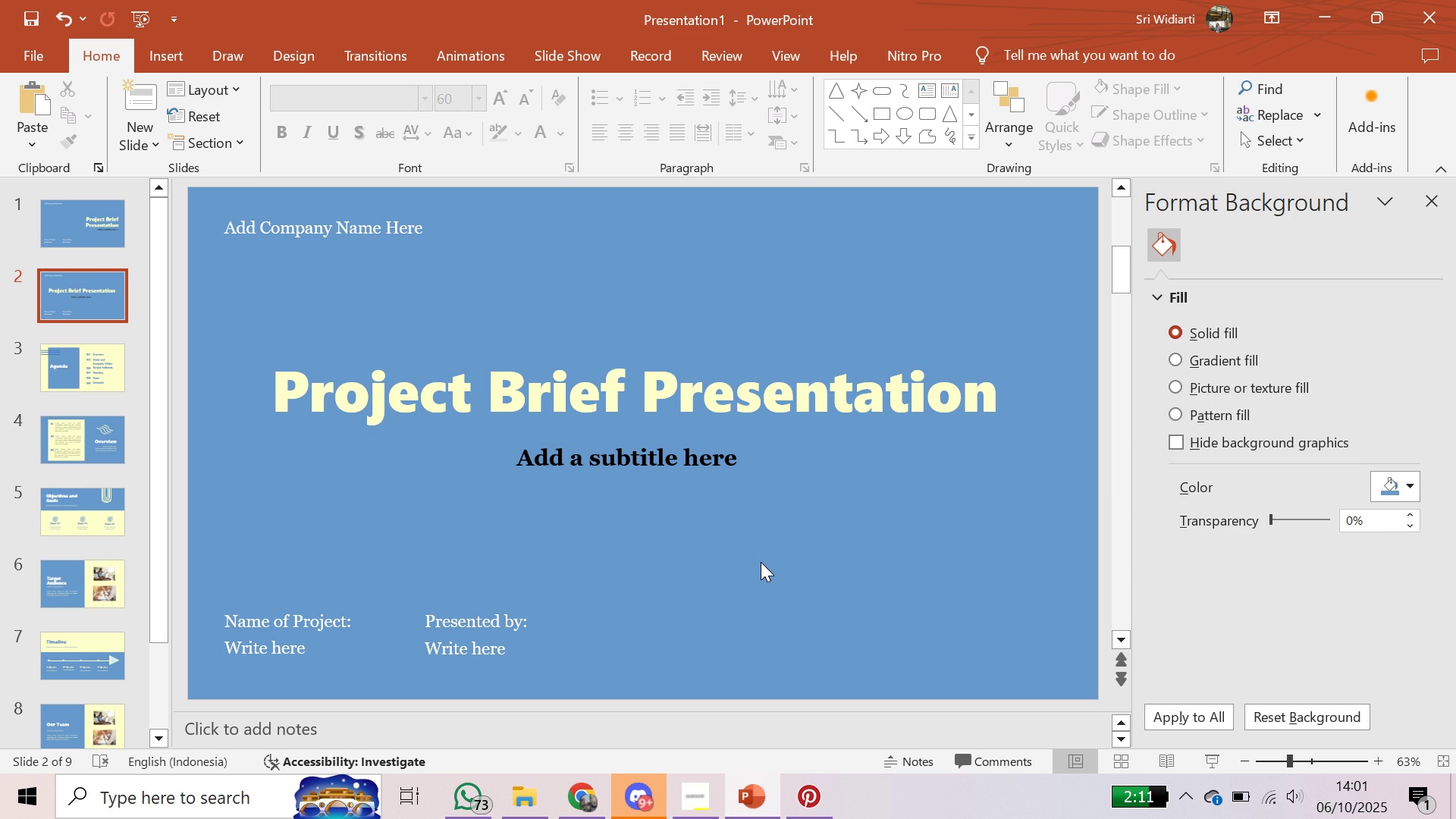 
left_click([583, 379])
 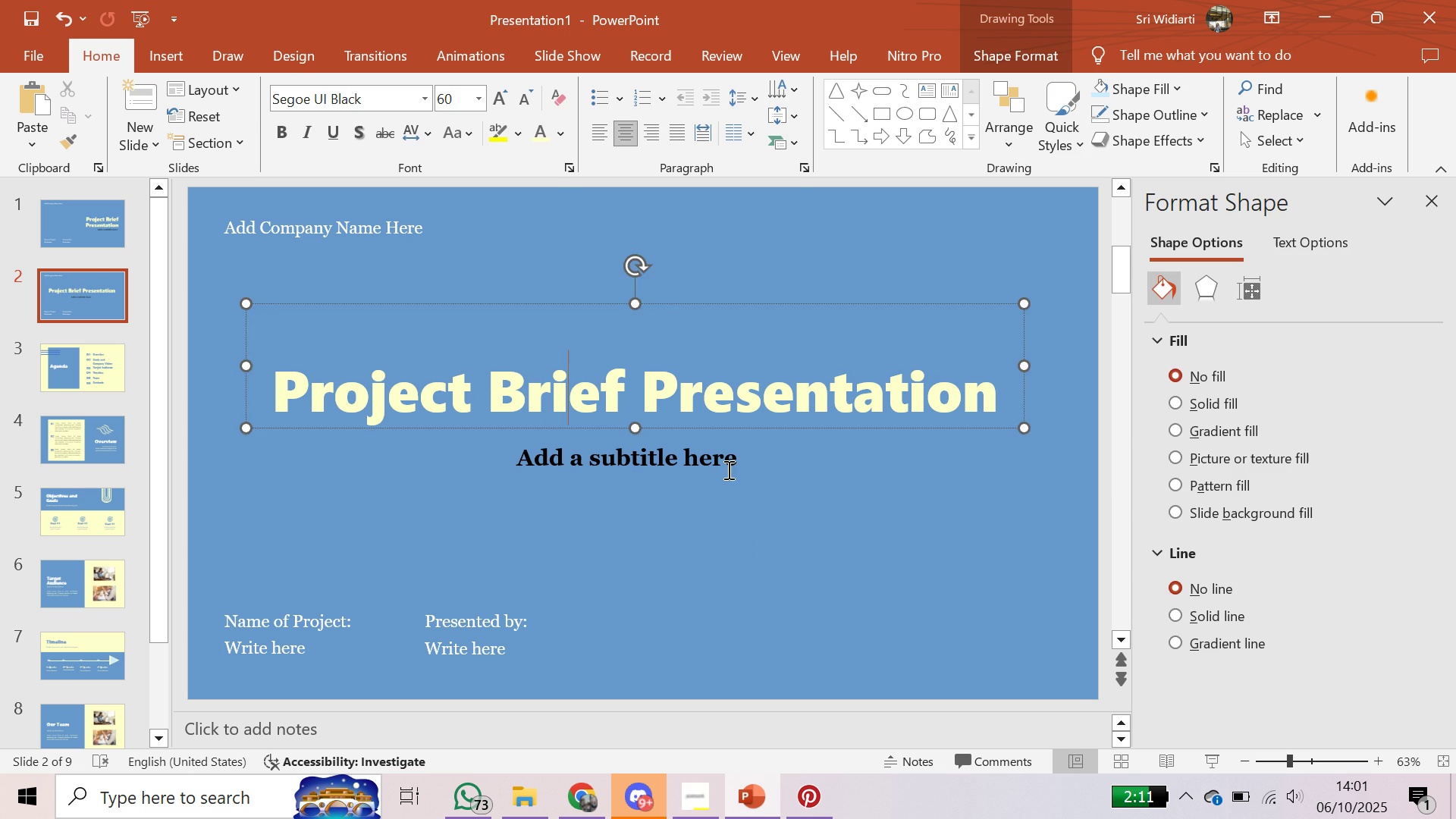 
left_click([727, 469])
 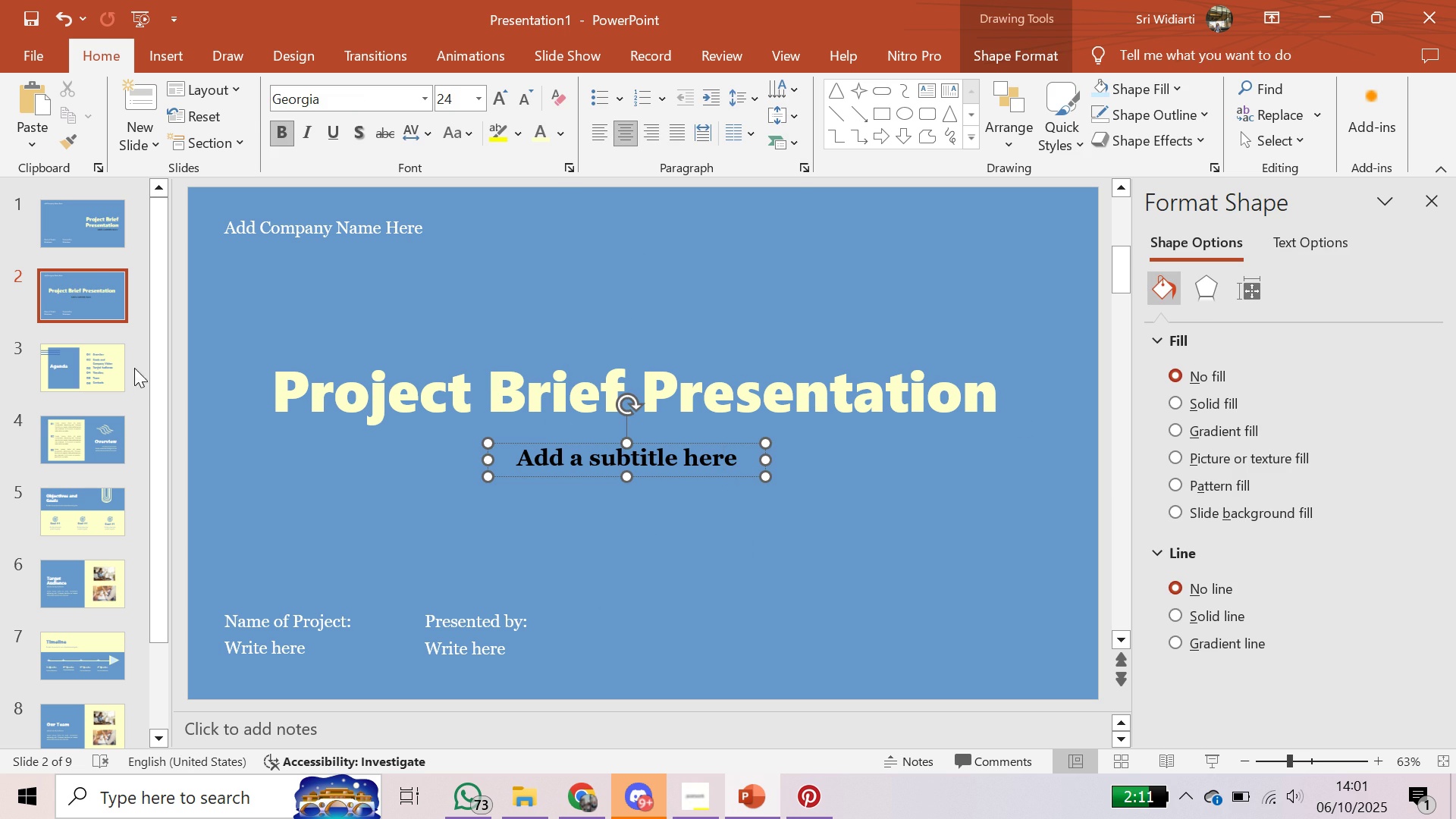 
left_click([82, 435])
 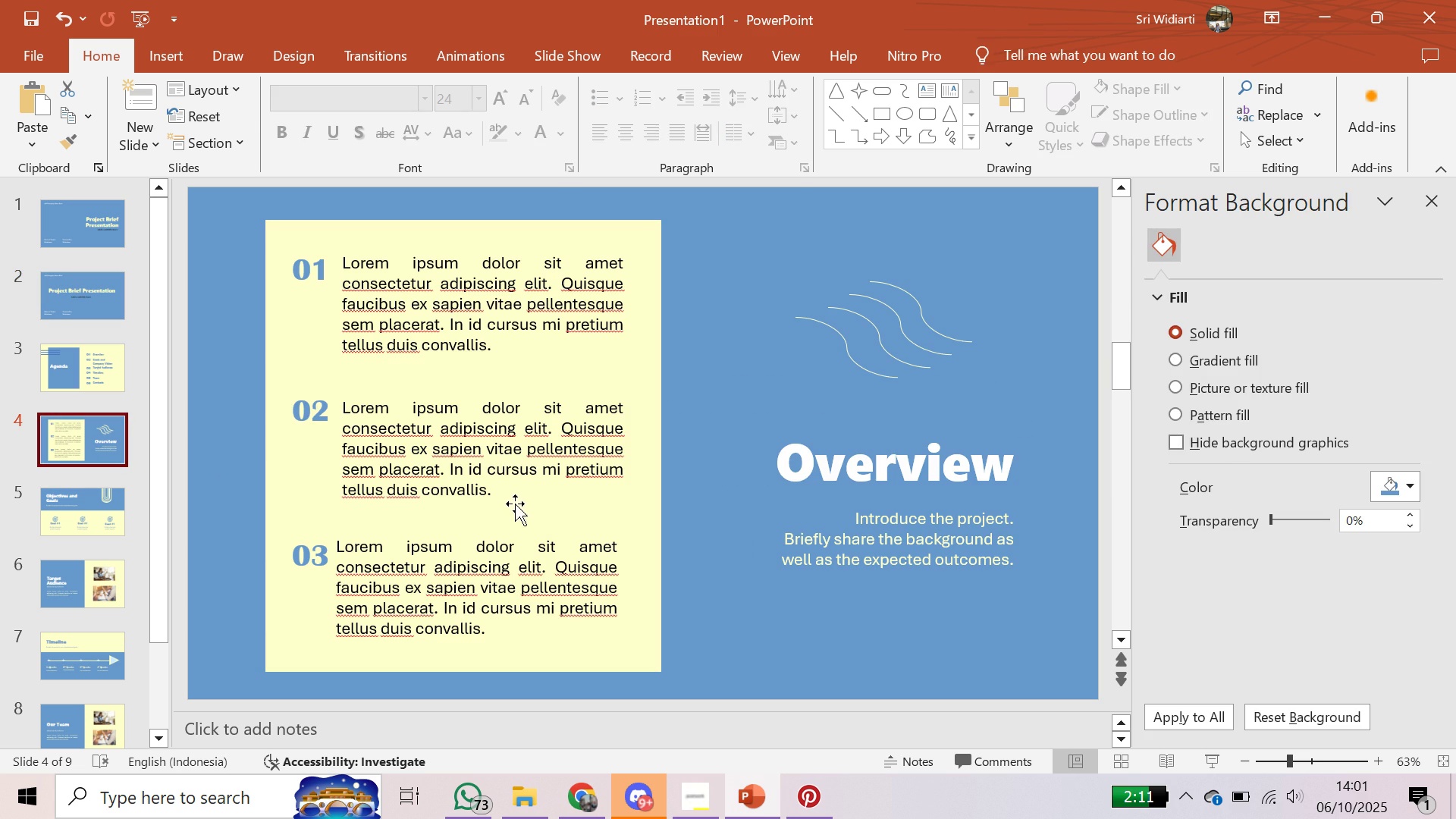 
left_click([501, 470])